 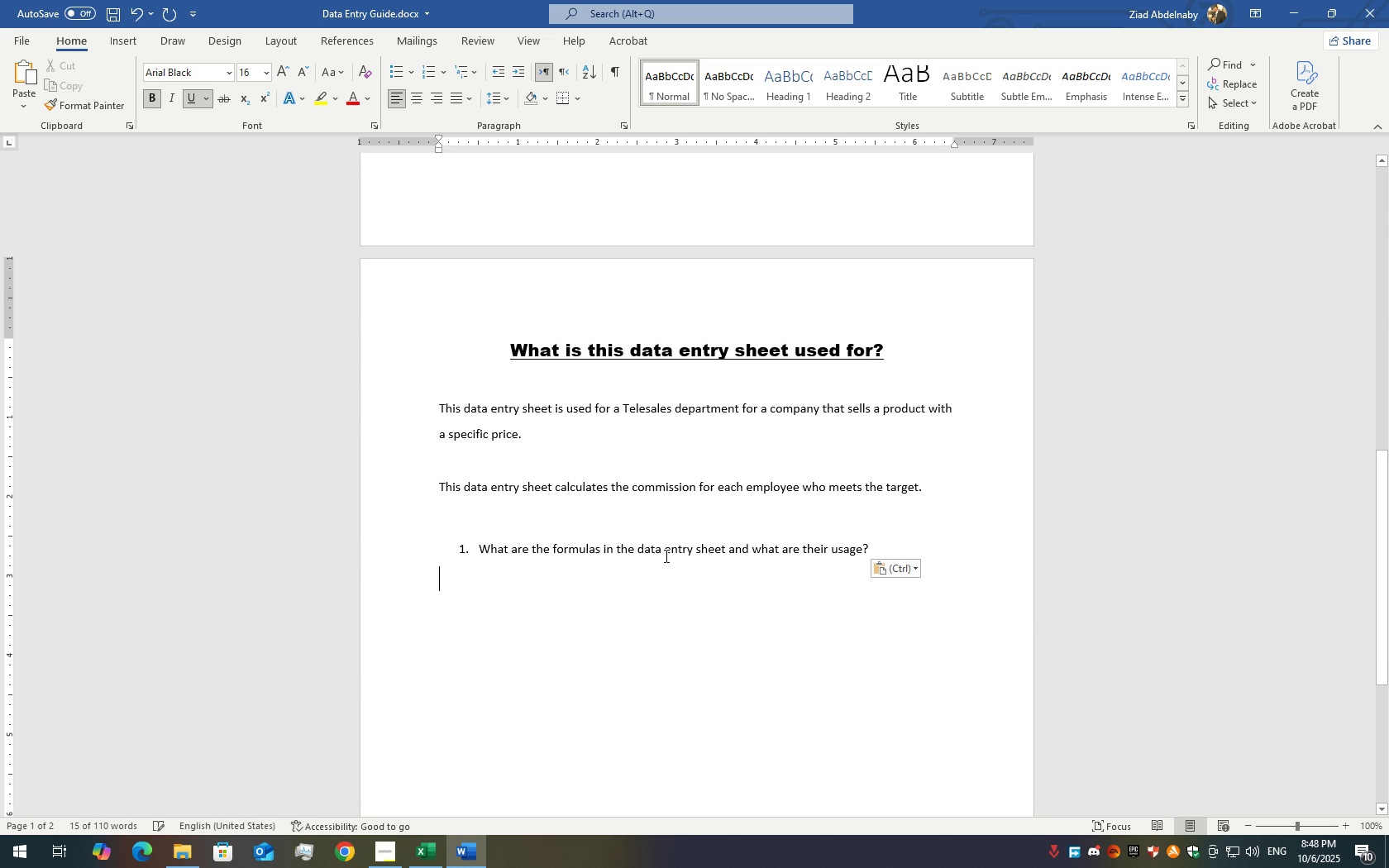 
key(Control+ControlLeft)
 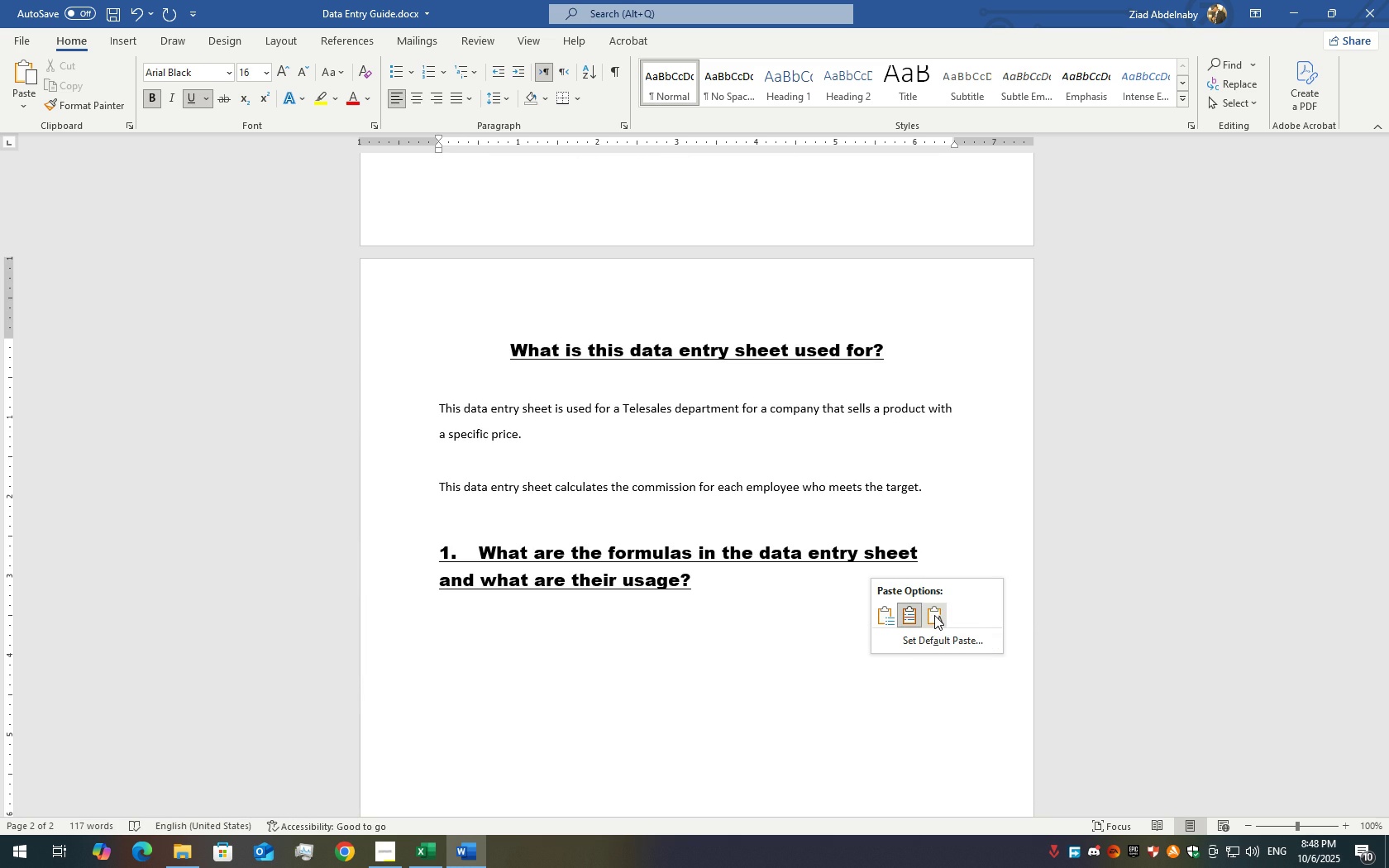 
double_click([934, 615])
 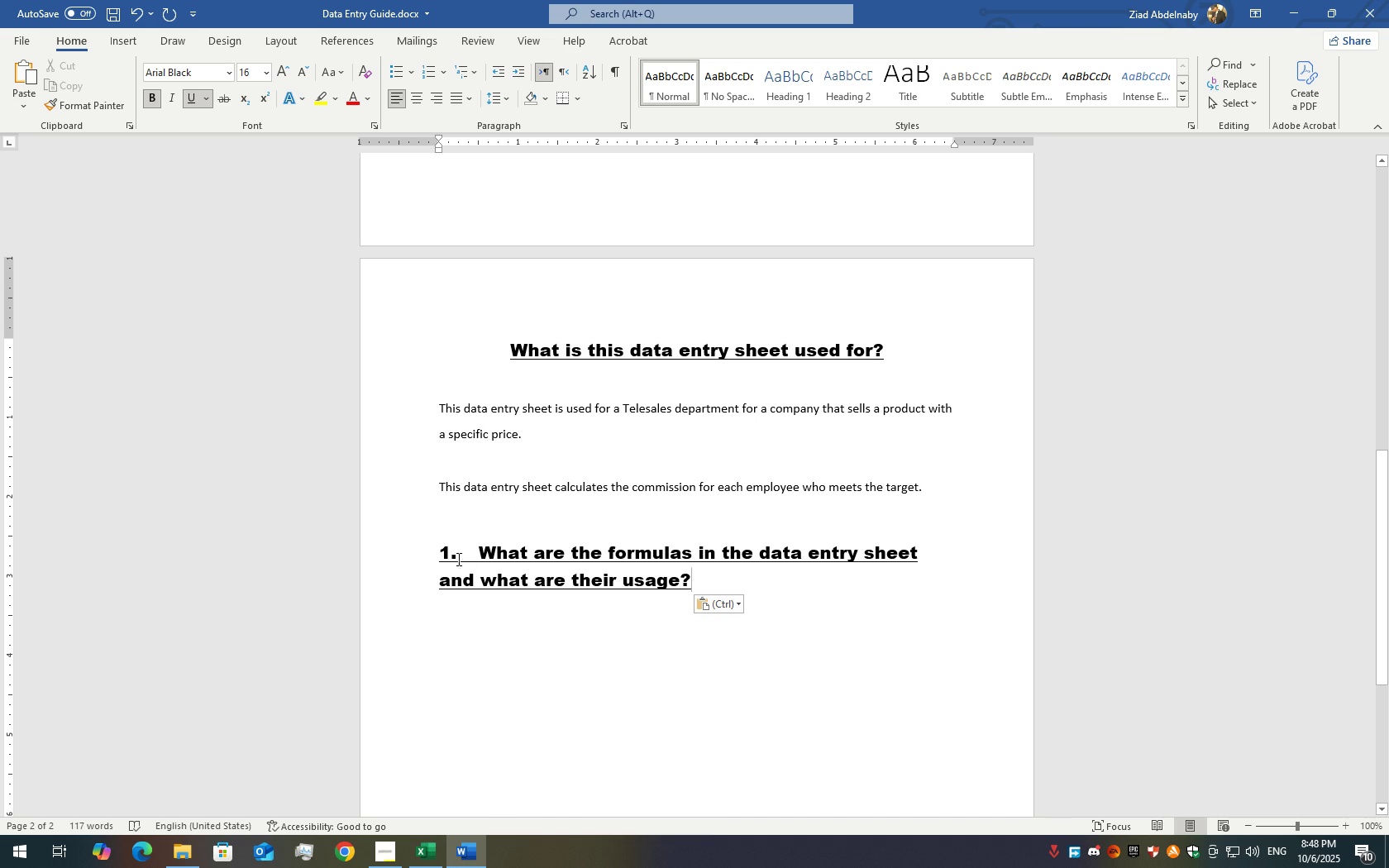 
left_click([477, 555])
 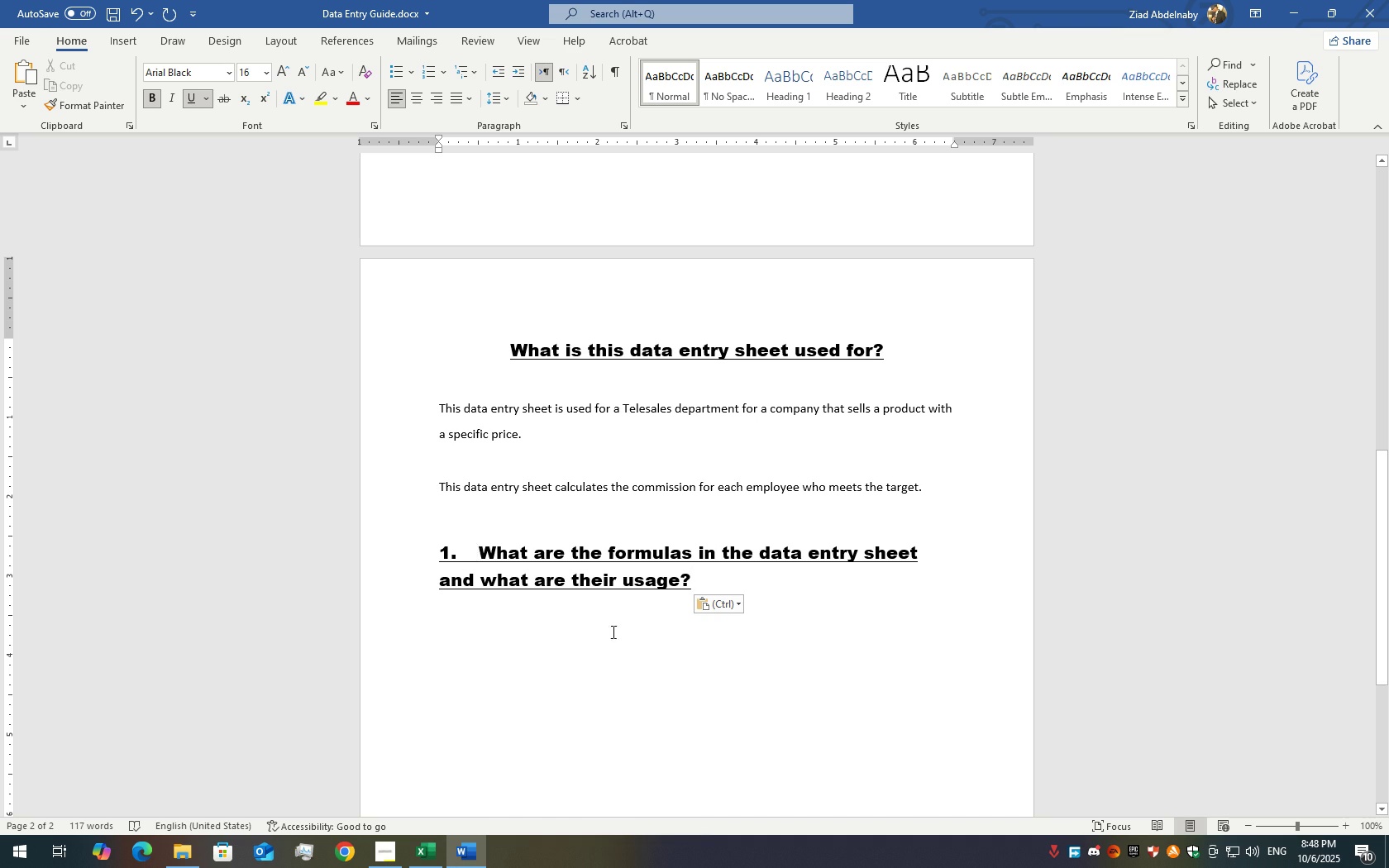 
key(Backspace)
 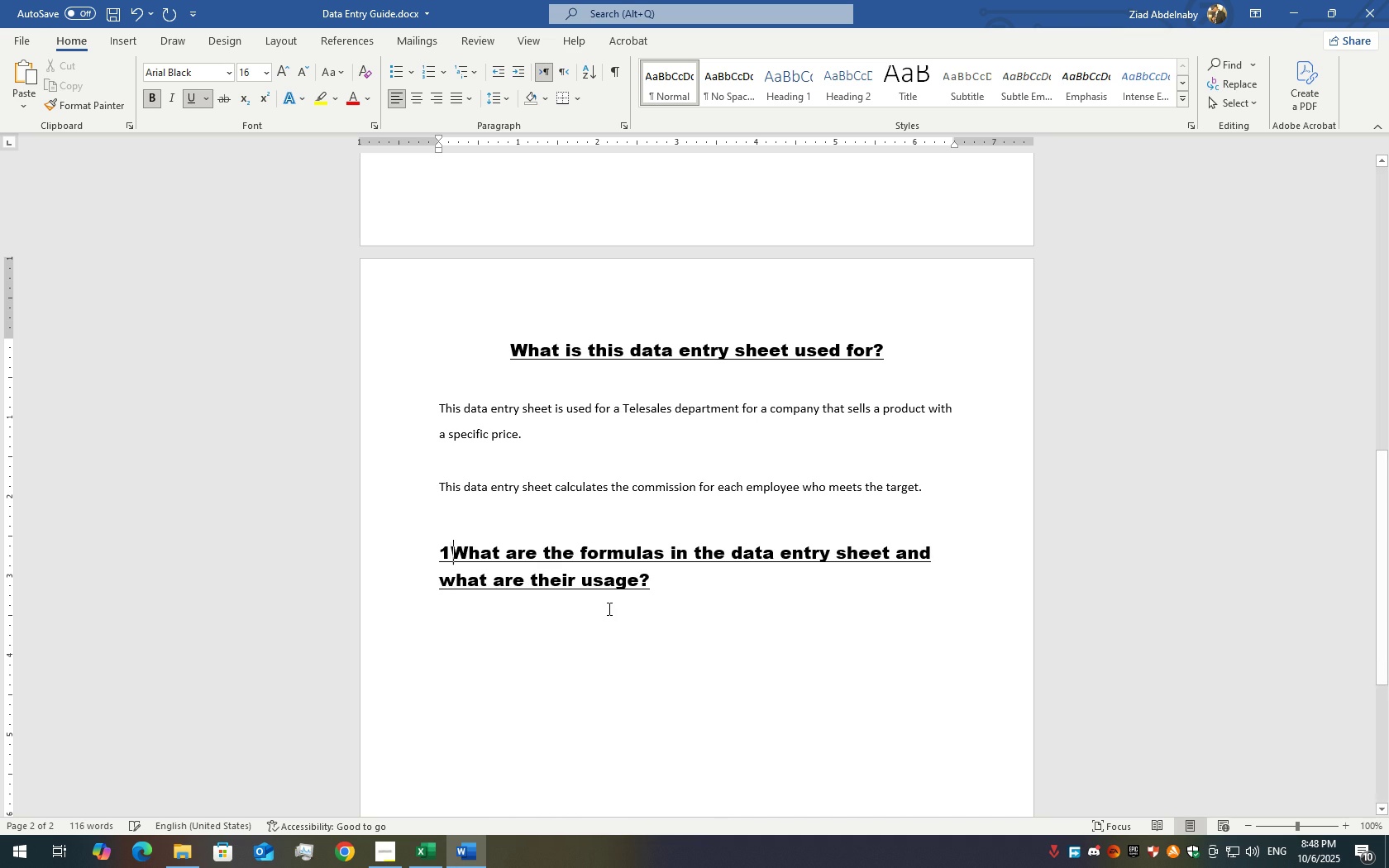 
key(Backspace)
 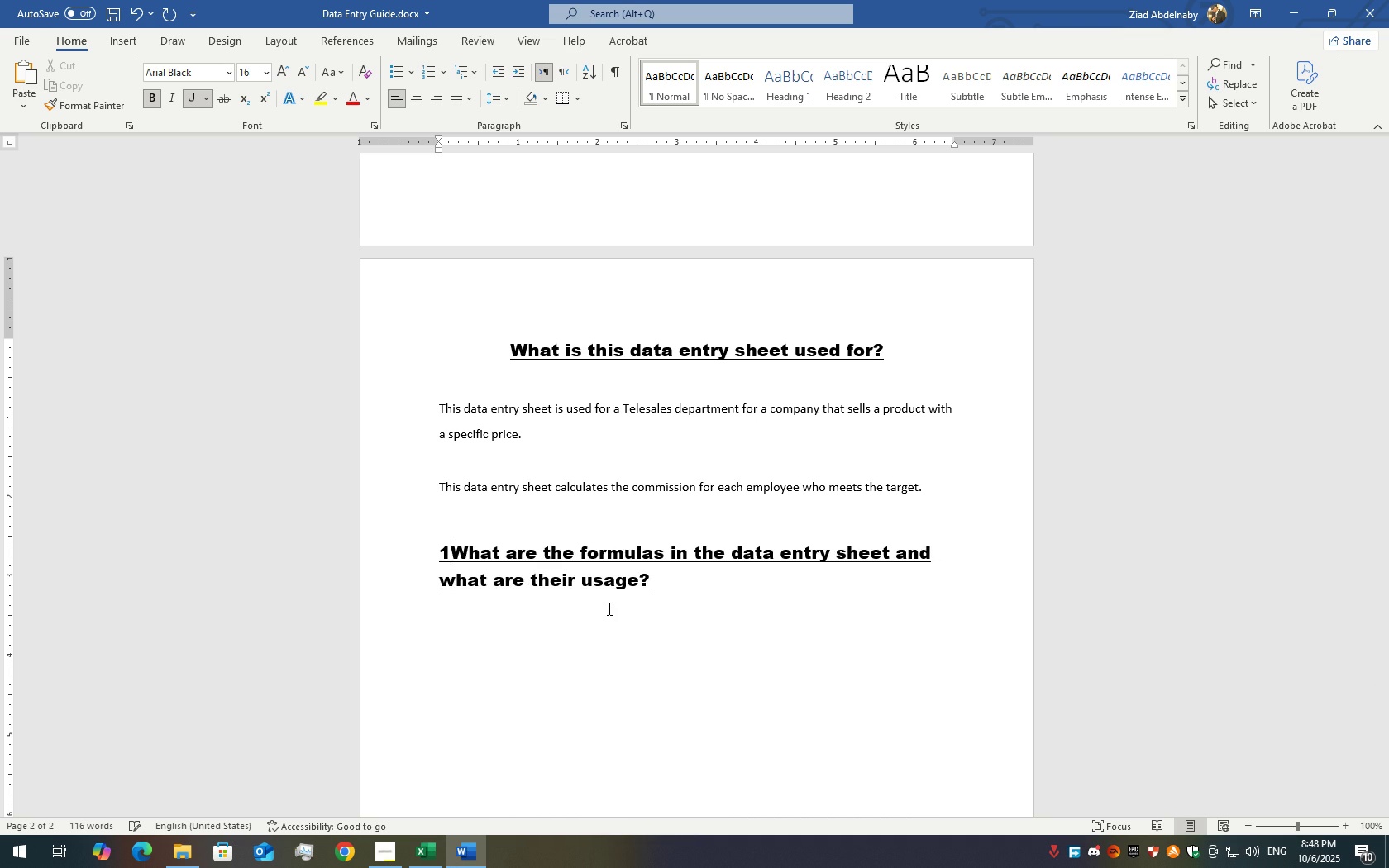 
key(Backspace)
 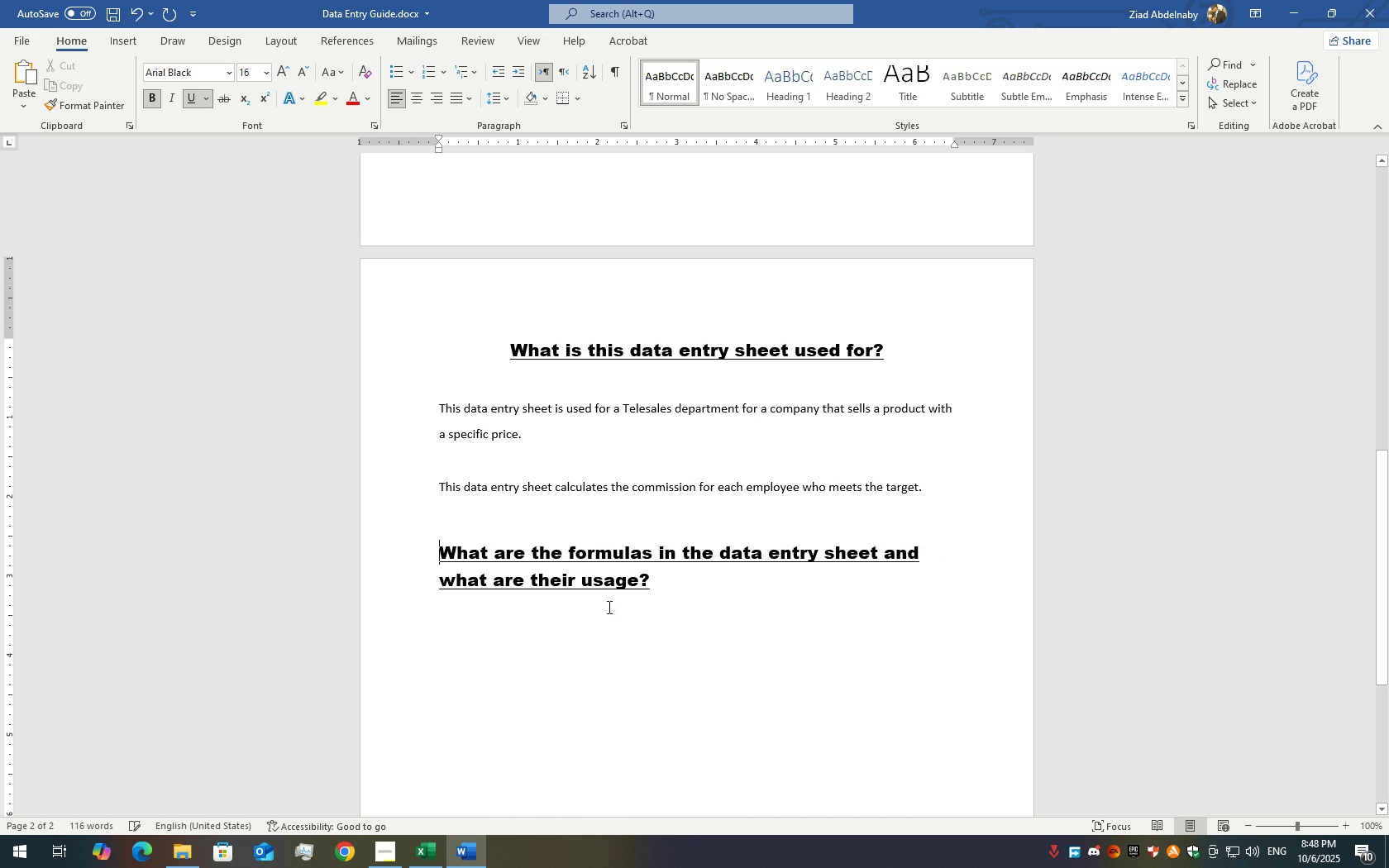 
key(Backspace)
 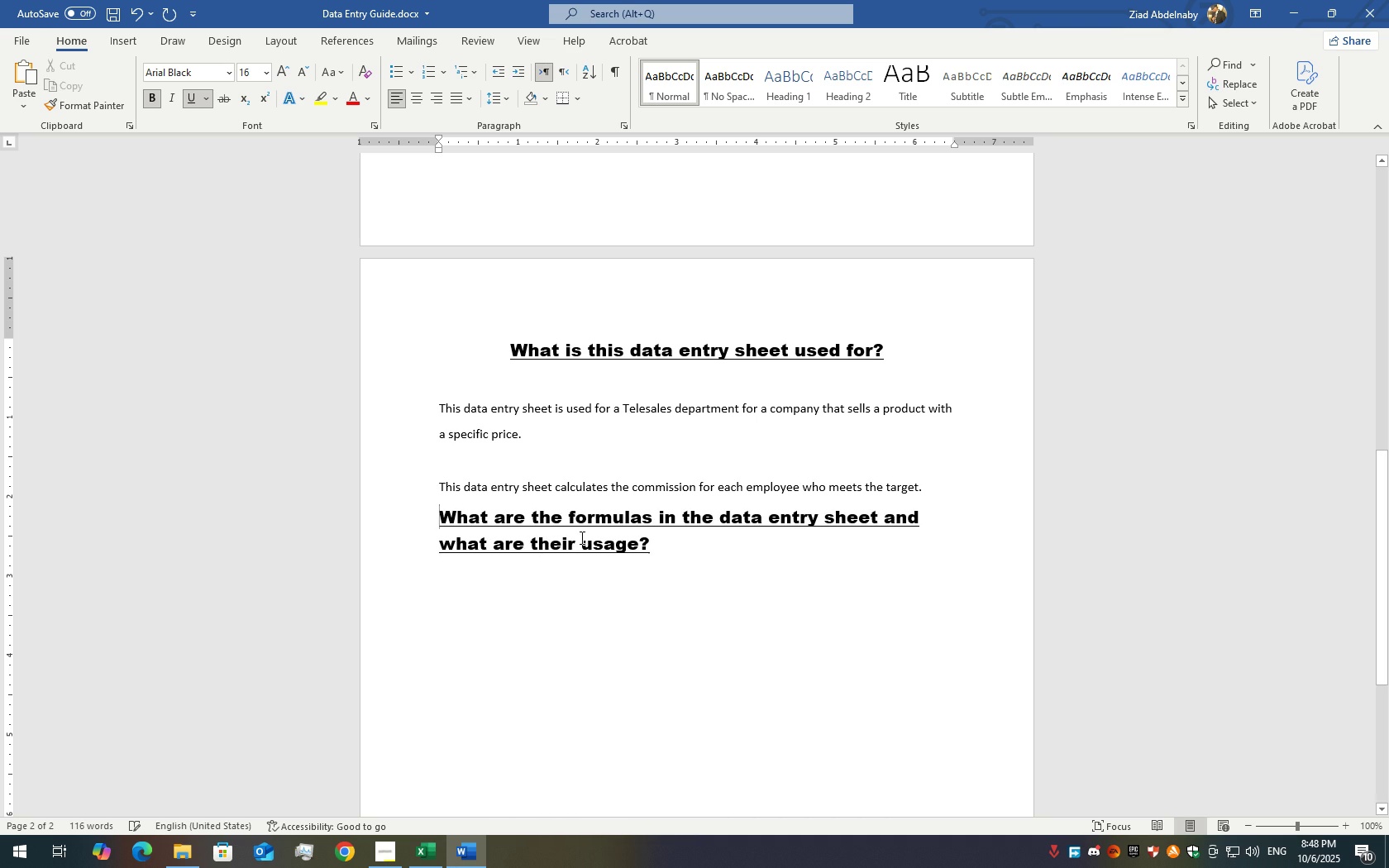 
key(Enter)
 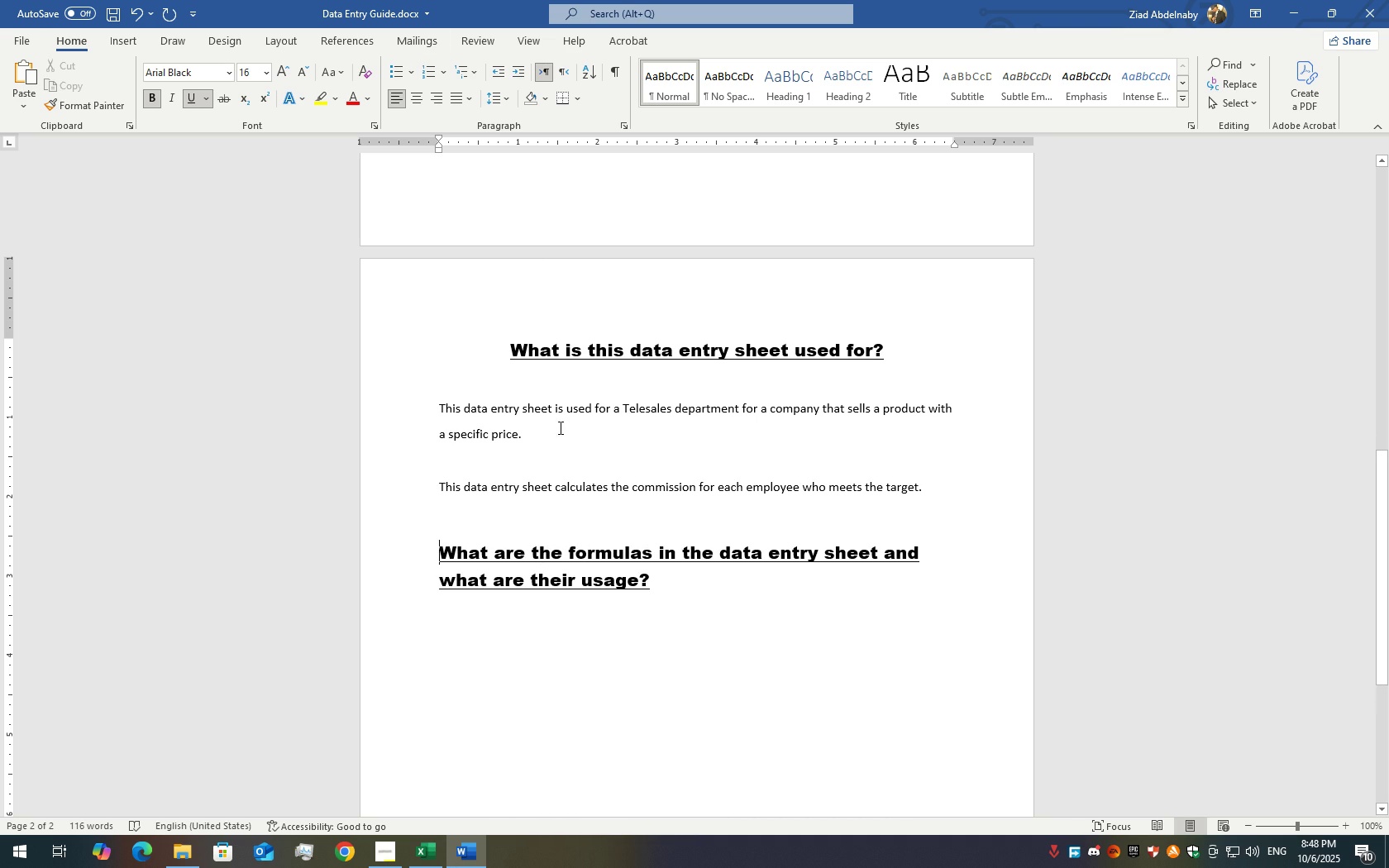 
double_click([489, 551])
 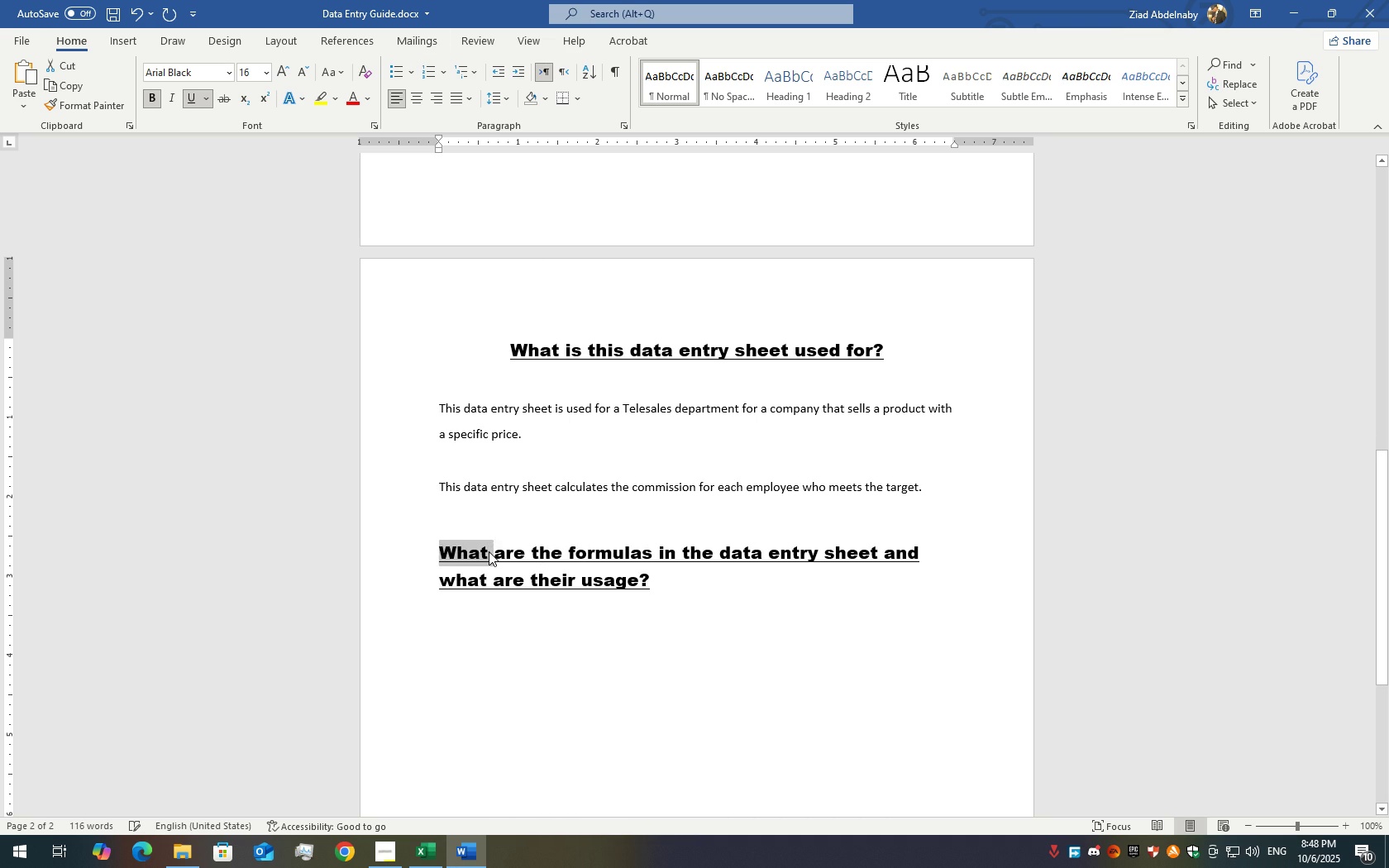 
triple_click([489, 551])
 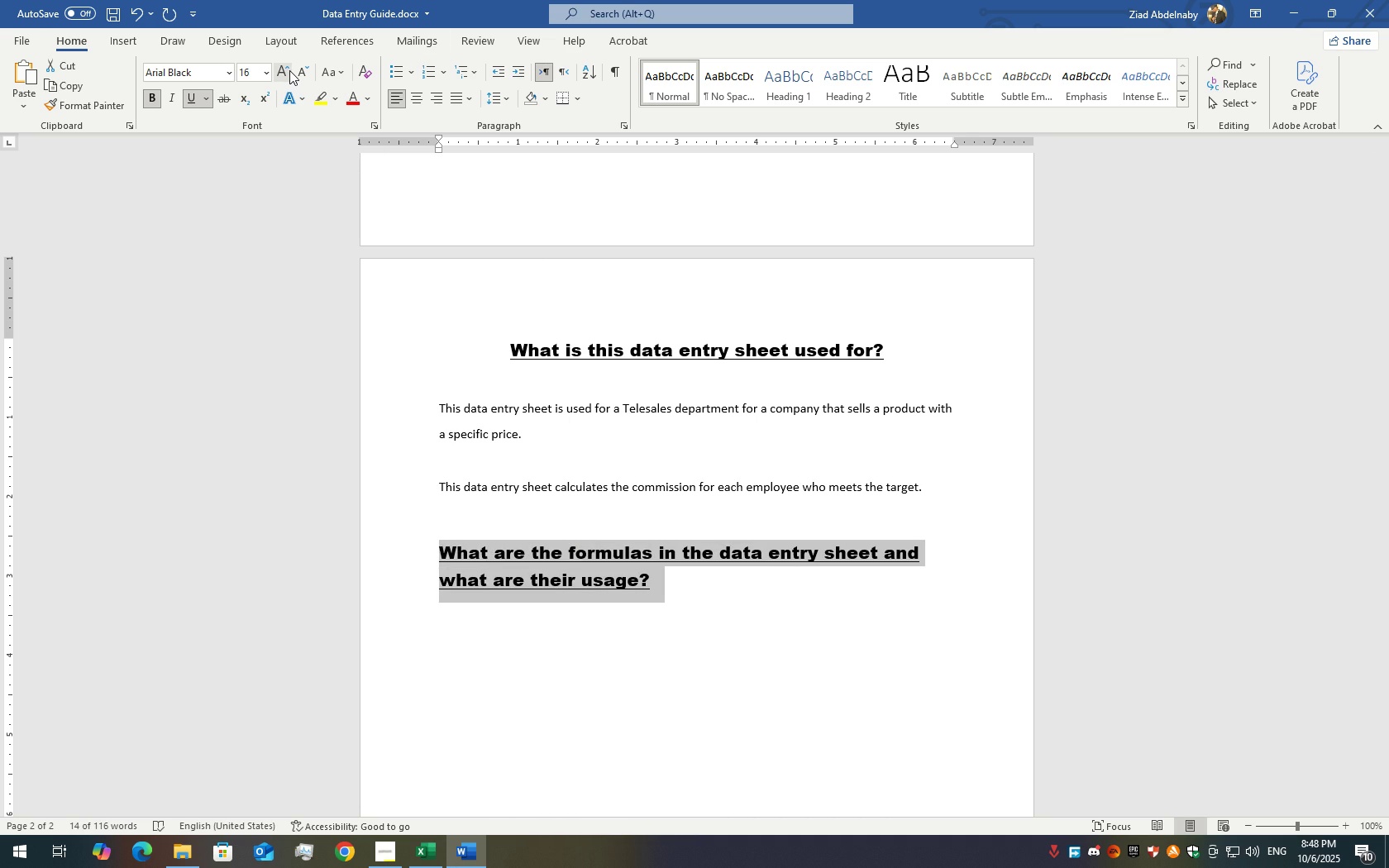 
left_click([293, 72])
 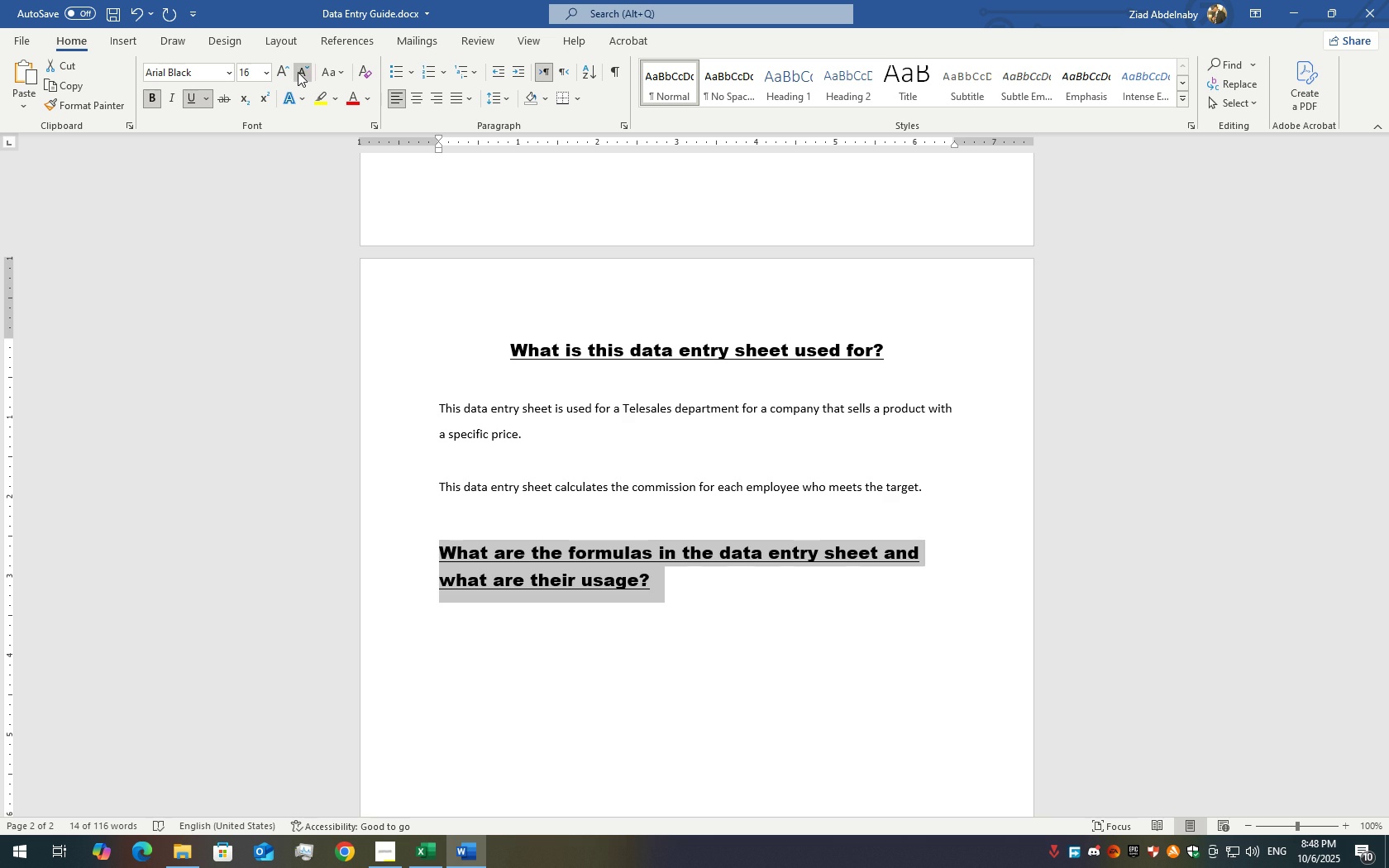 
left_click([298, 72])
 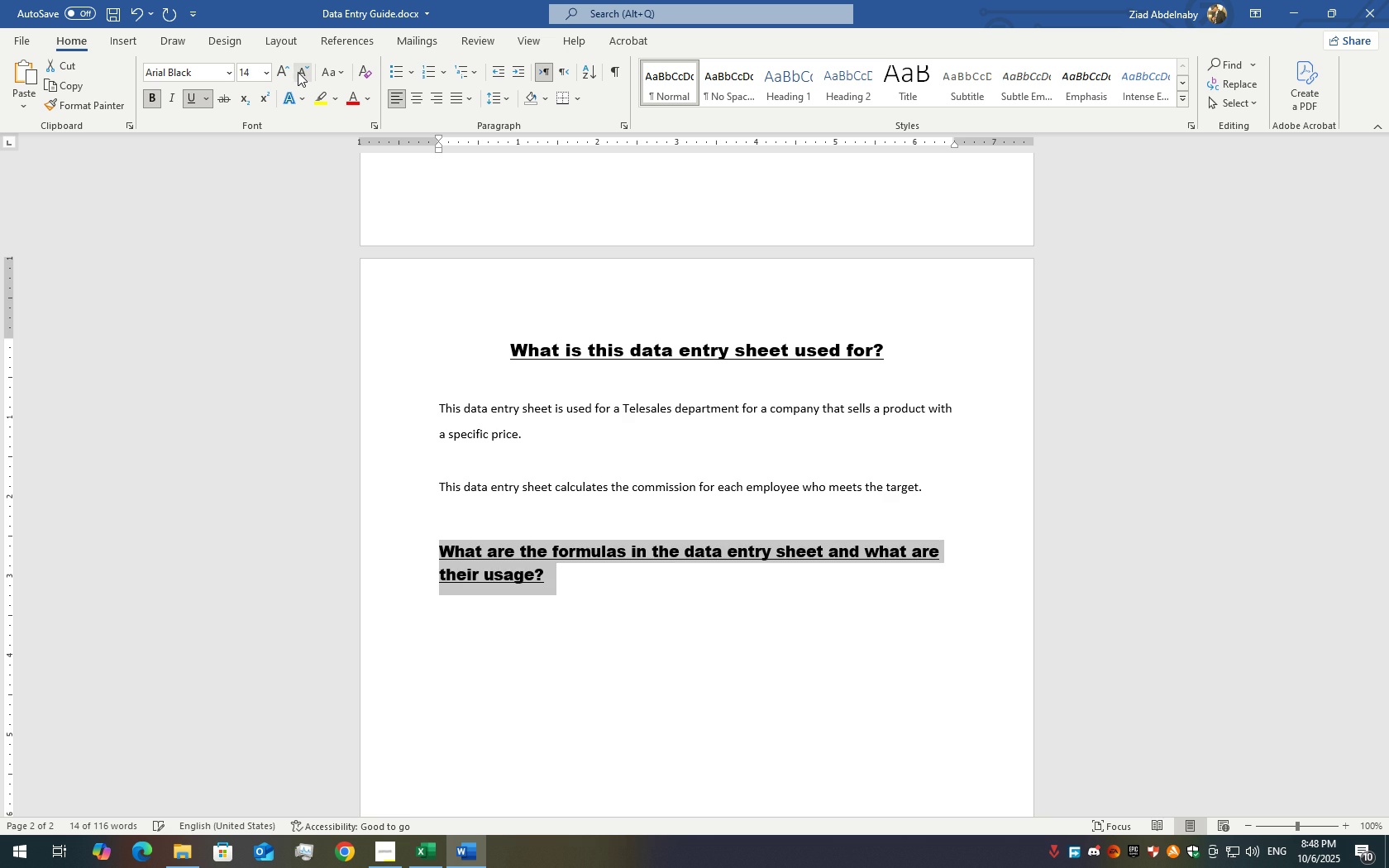 
left_click([298, 72])
 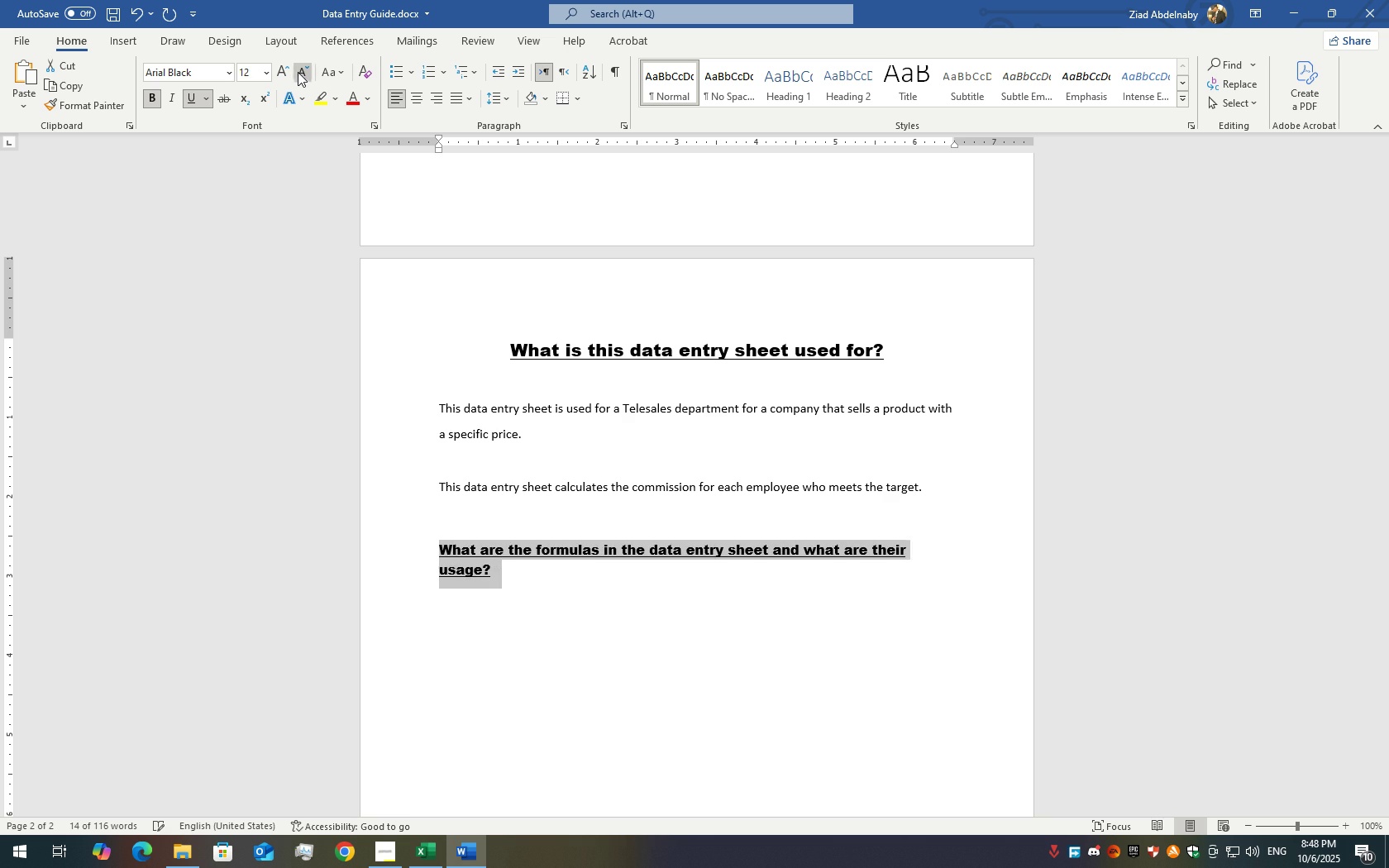 
left_click([298, 72])
 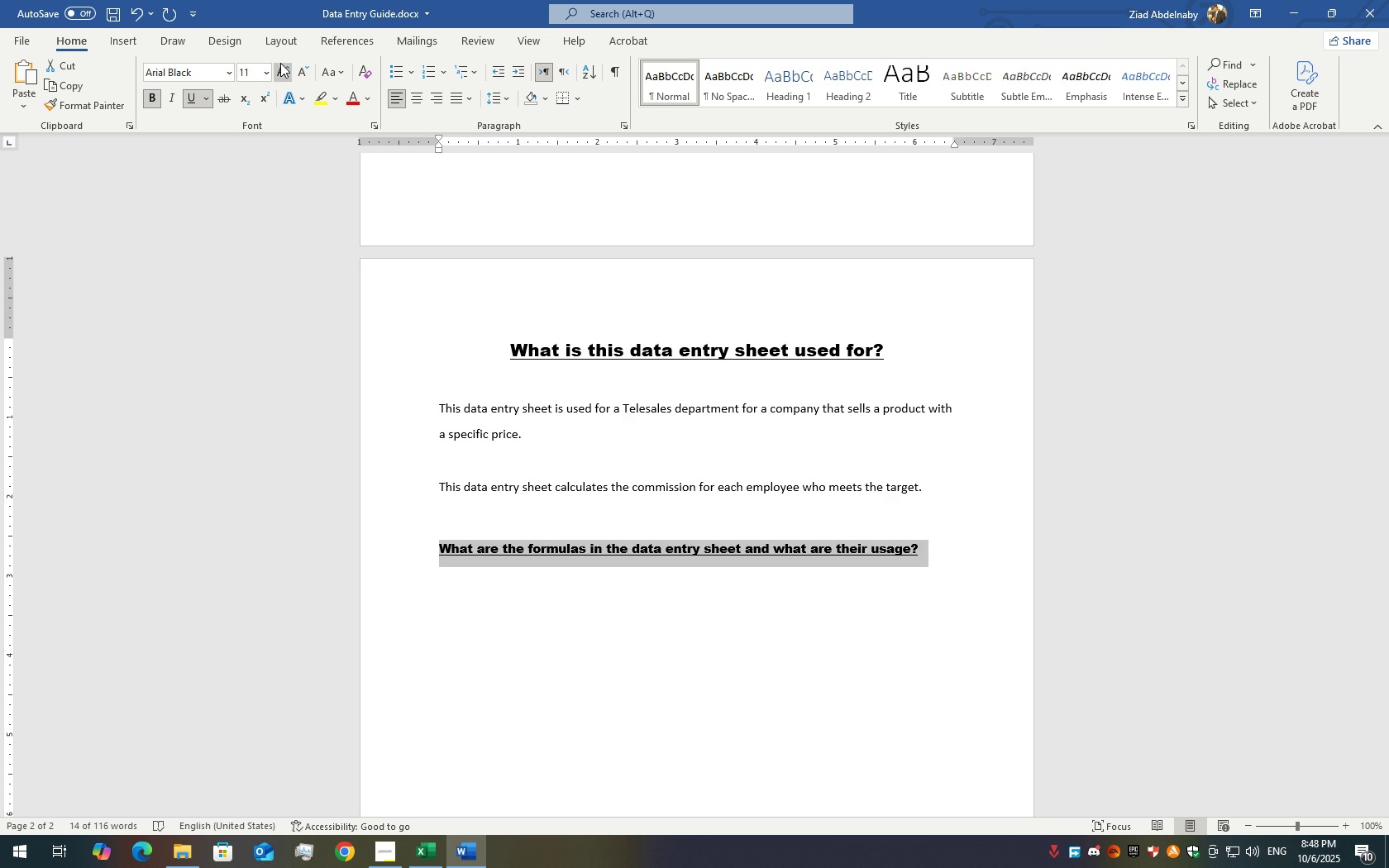 
double_click([280, 63])
 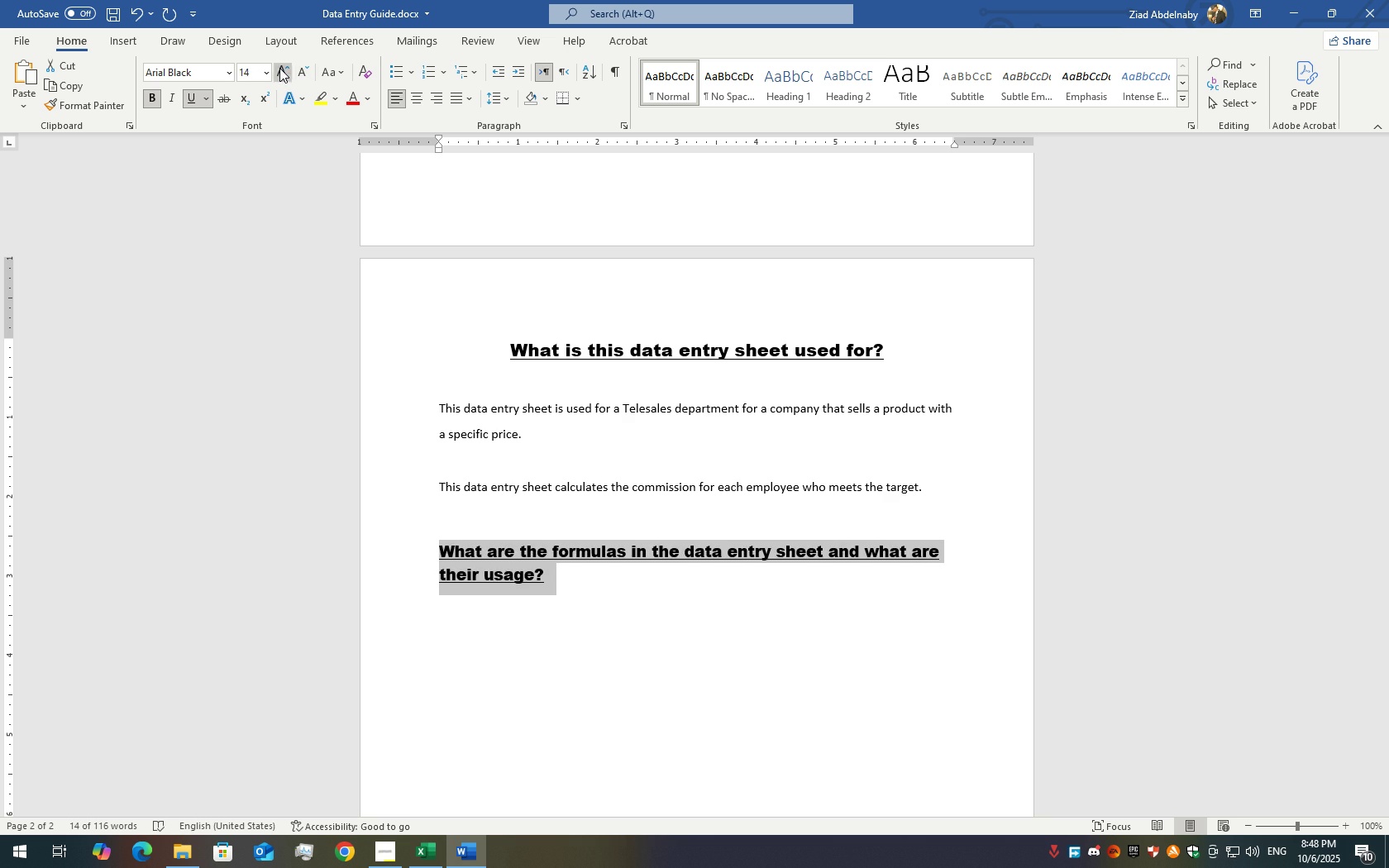 
left_click([279, 68])
 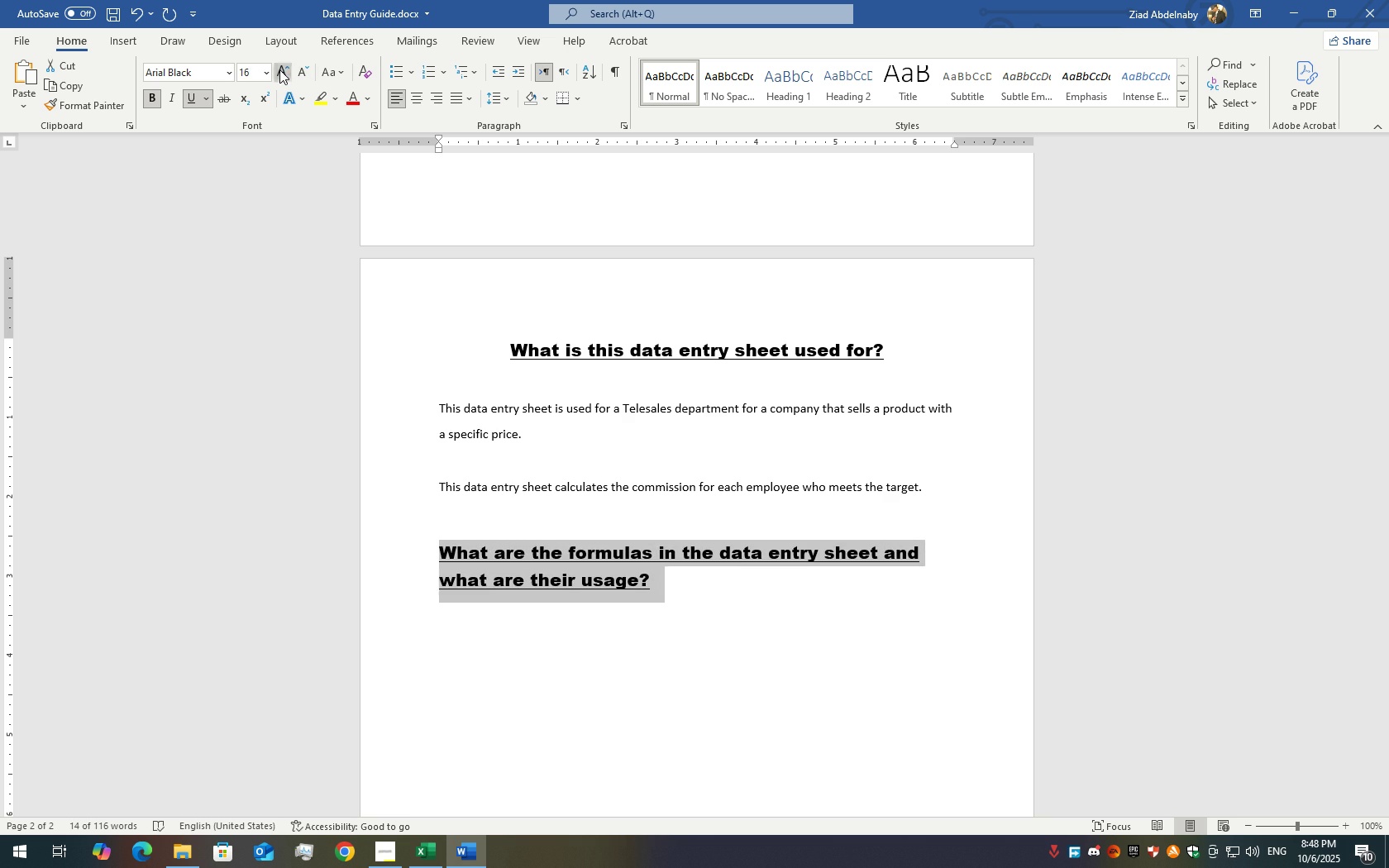 
left_click([279, 69])
 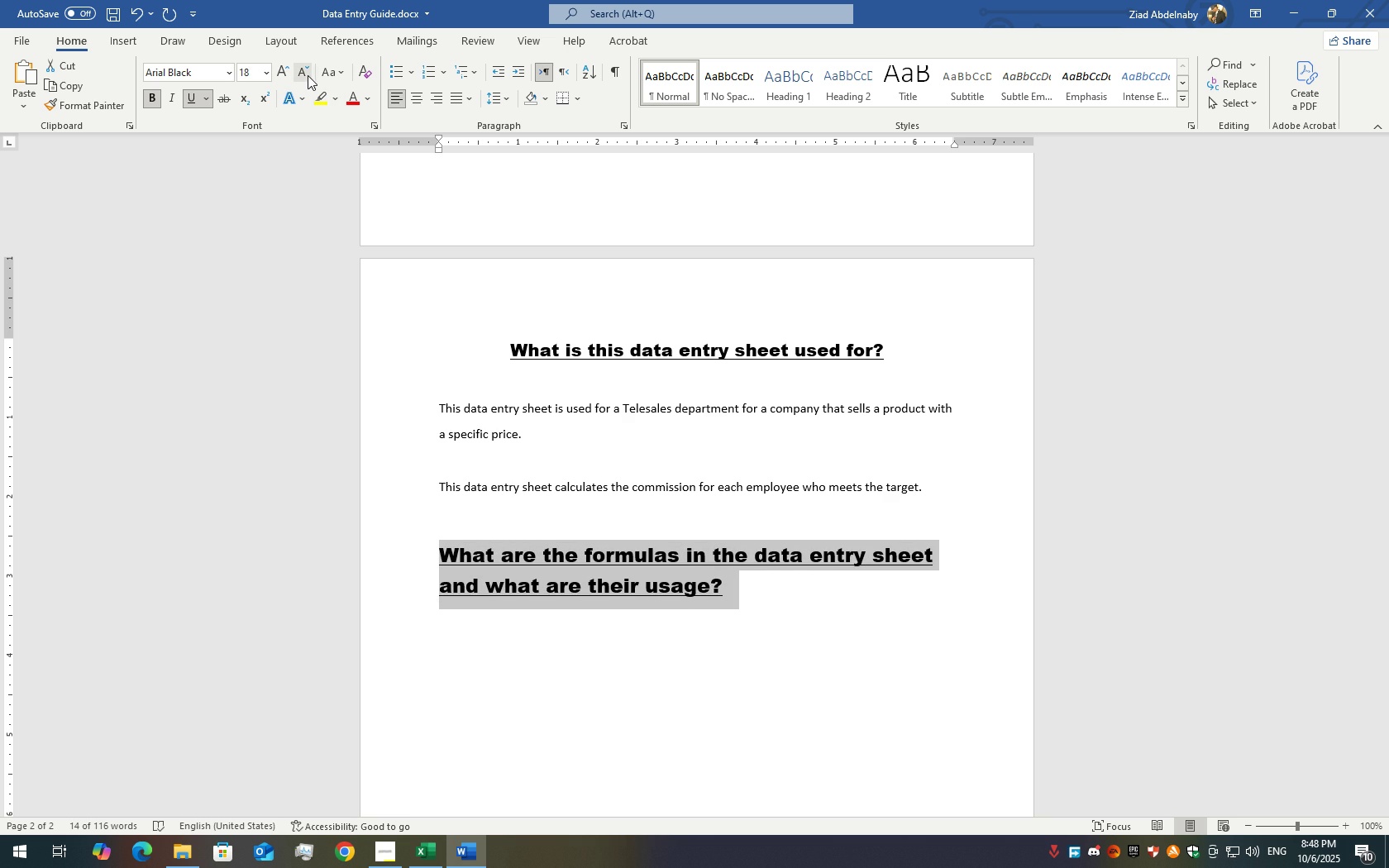 
left_click([308, 75])
 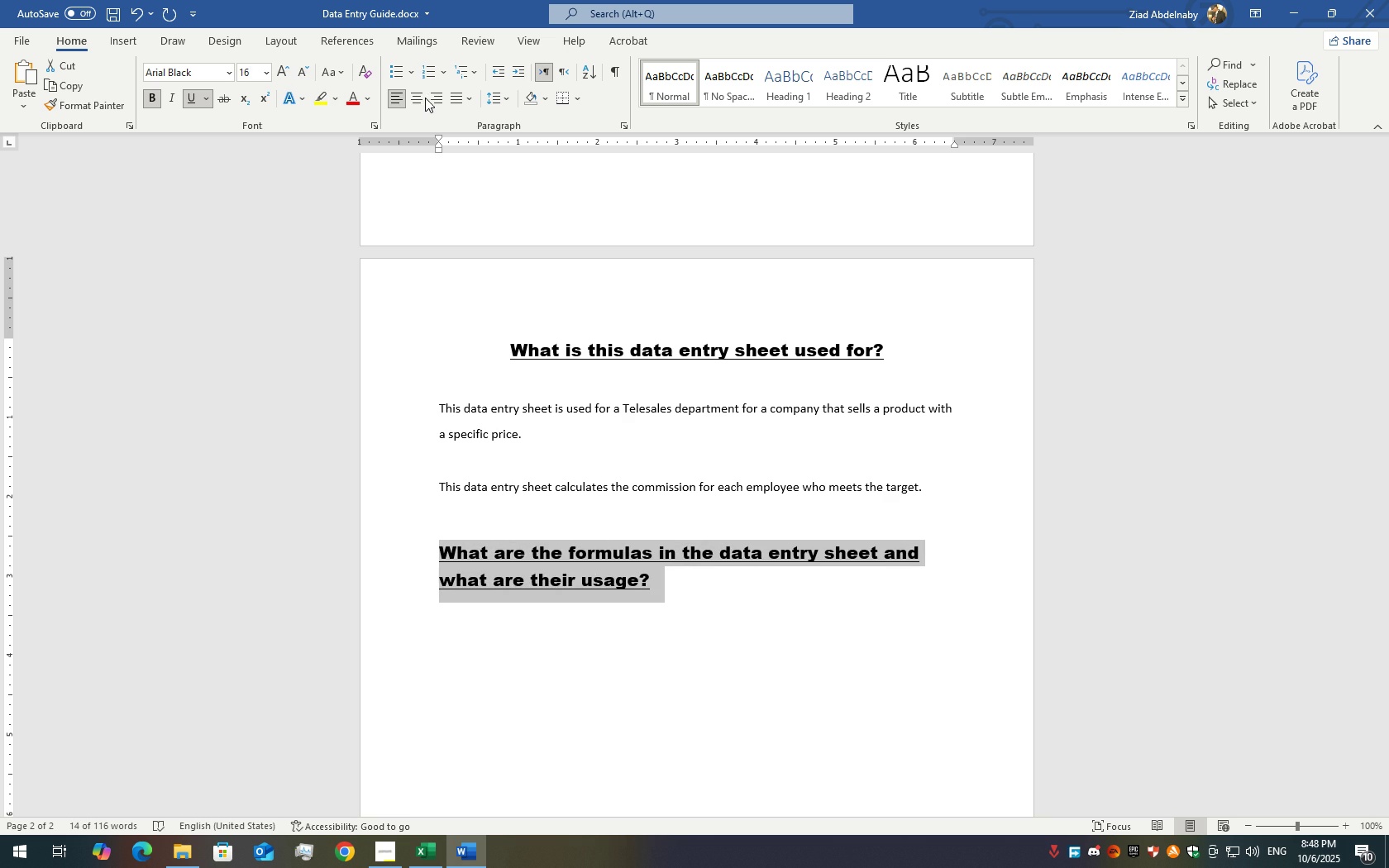 
left_click([419, 97])
 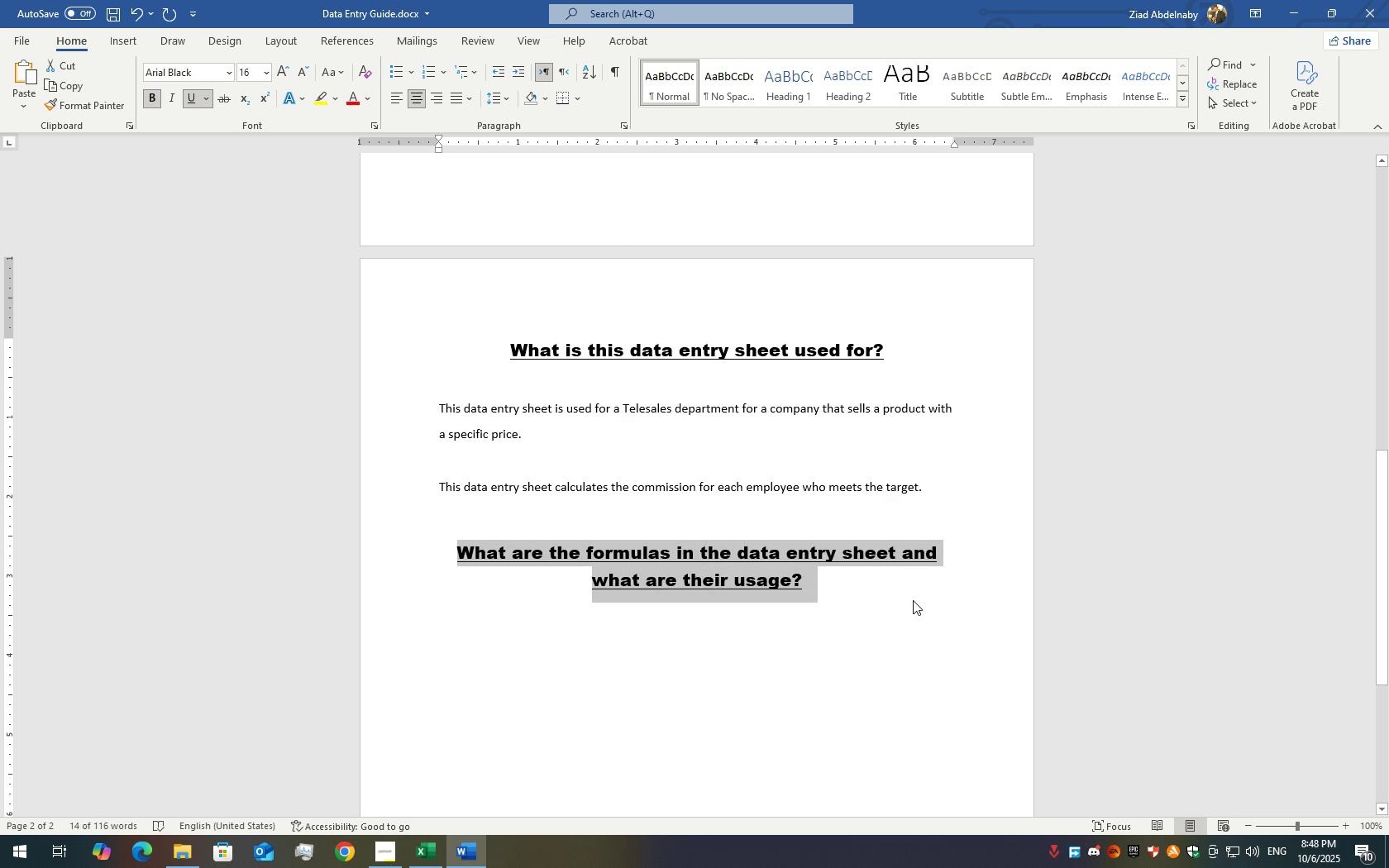 
left_click([910, 561])
 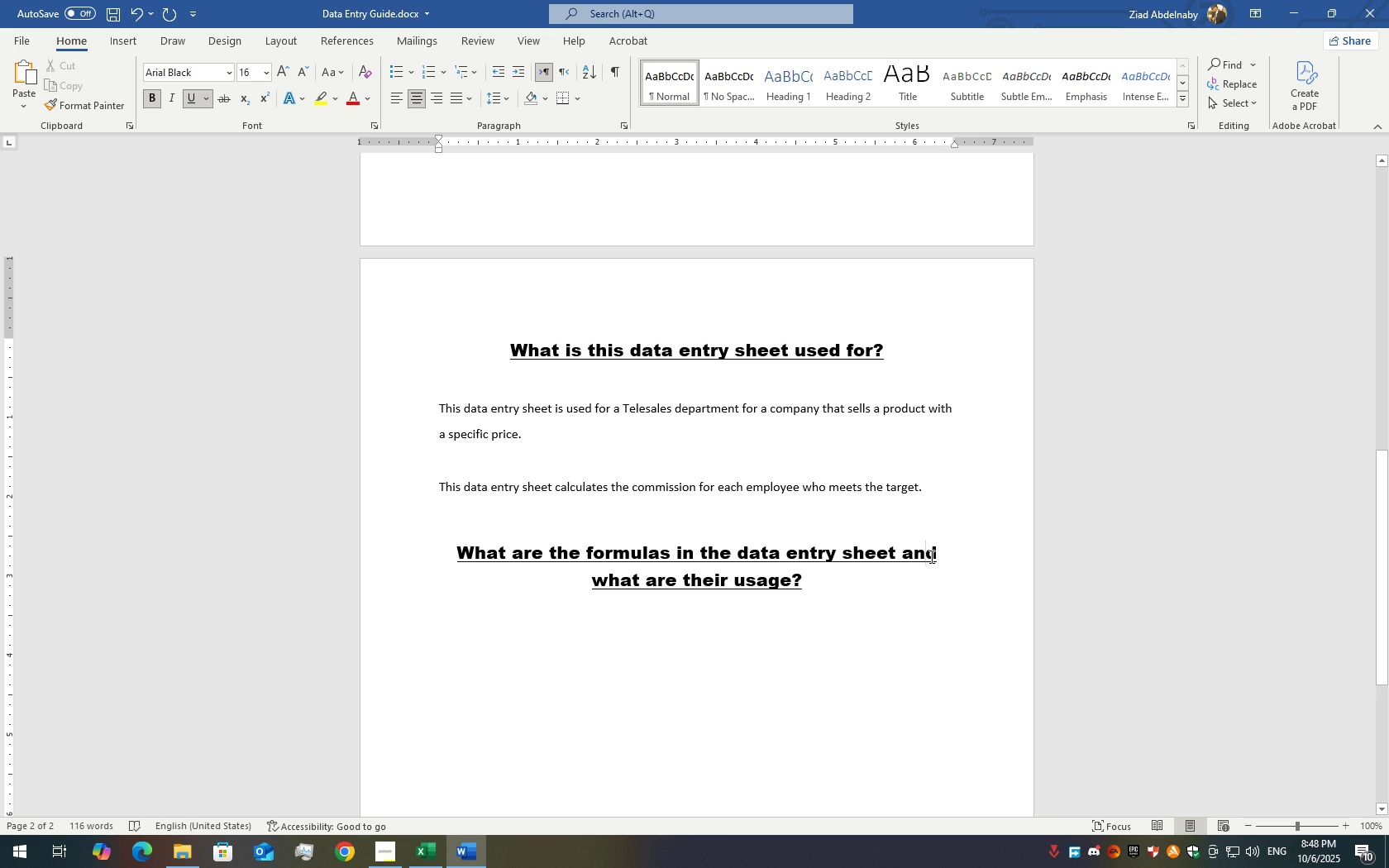 
left_click([930, 556])
 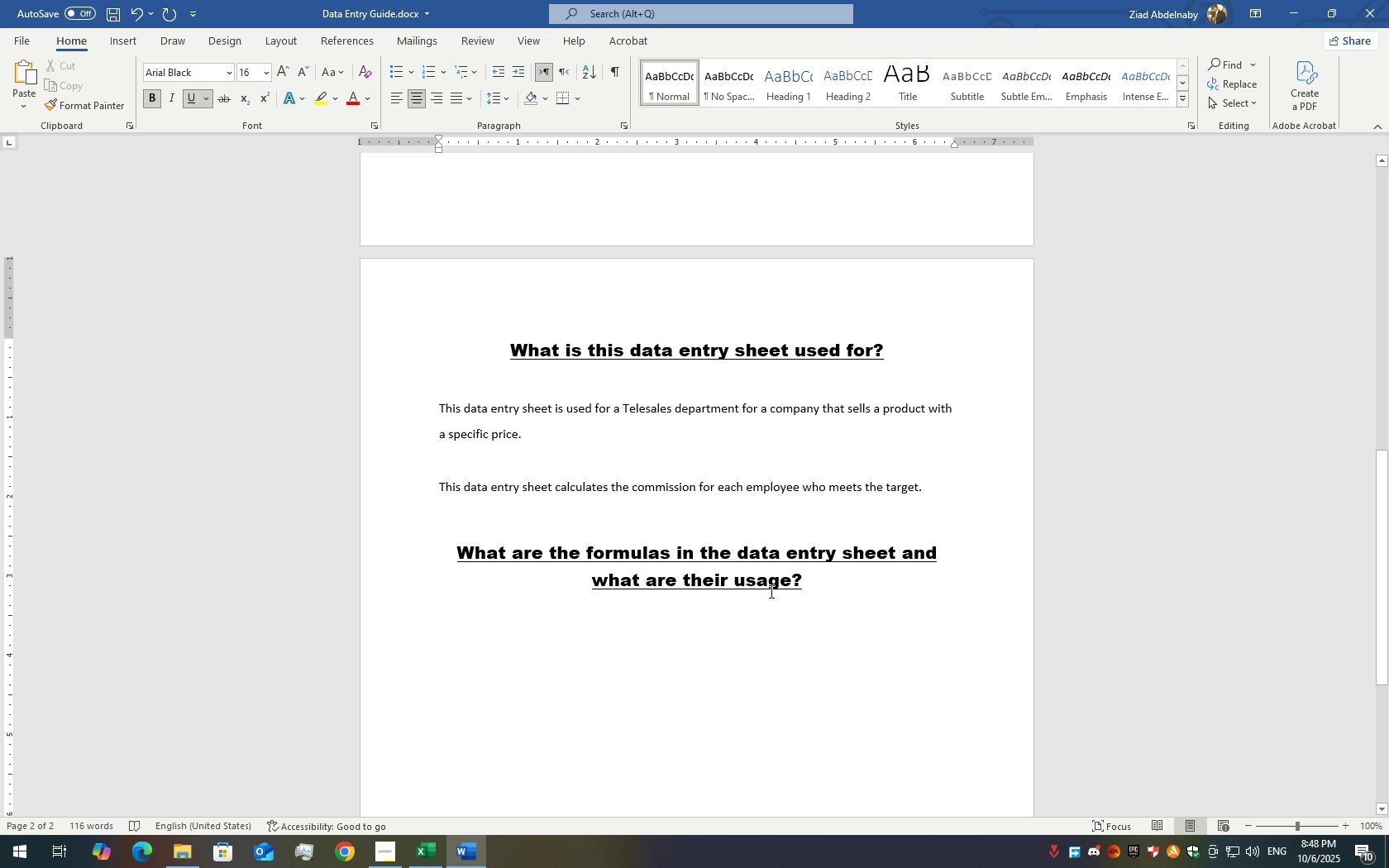 
scroll: coordinate [771, 595], scroll_direction: down, amount: 4.0
 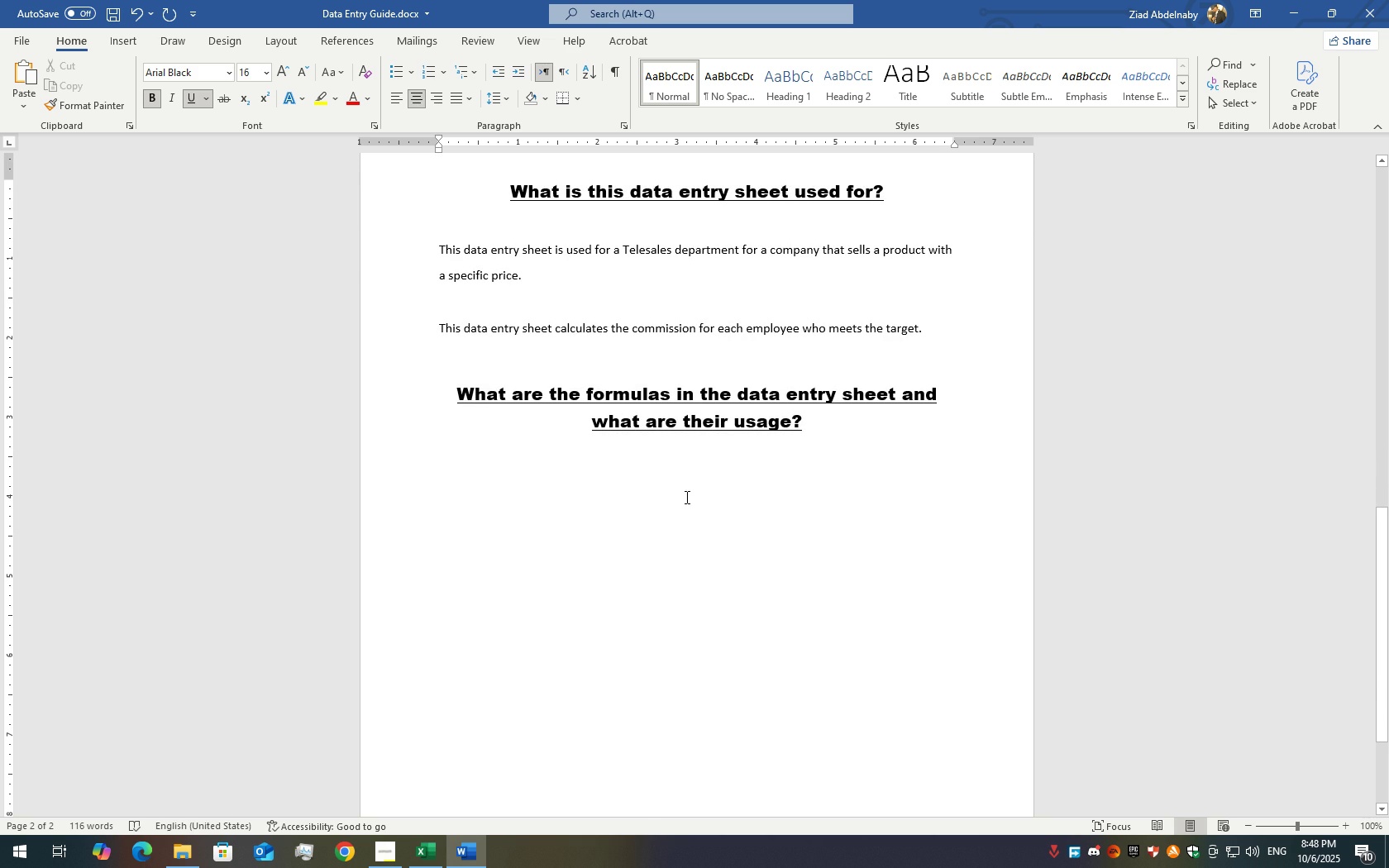 
left_click([680, 510])